 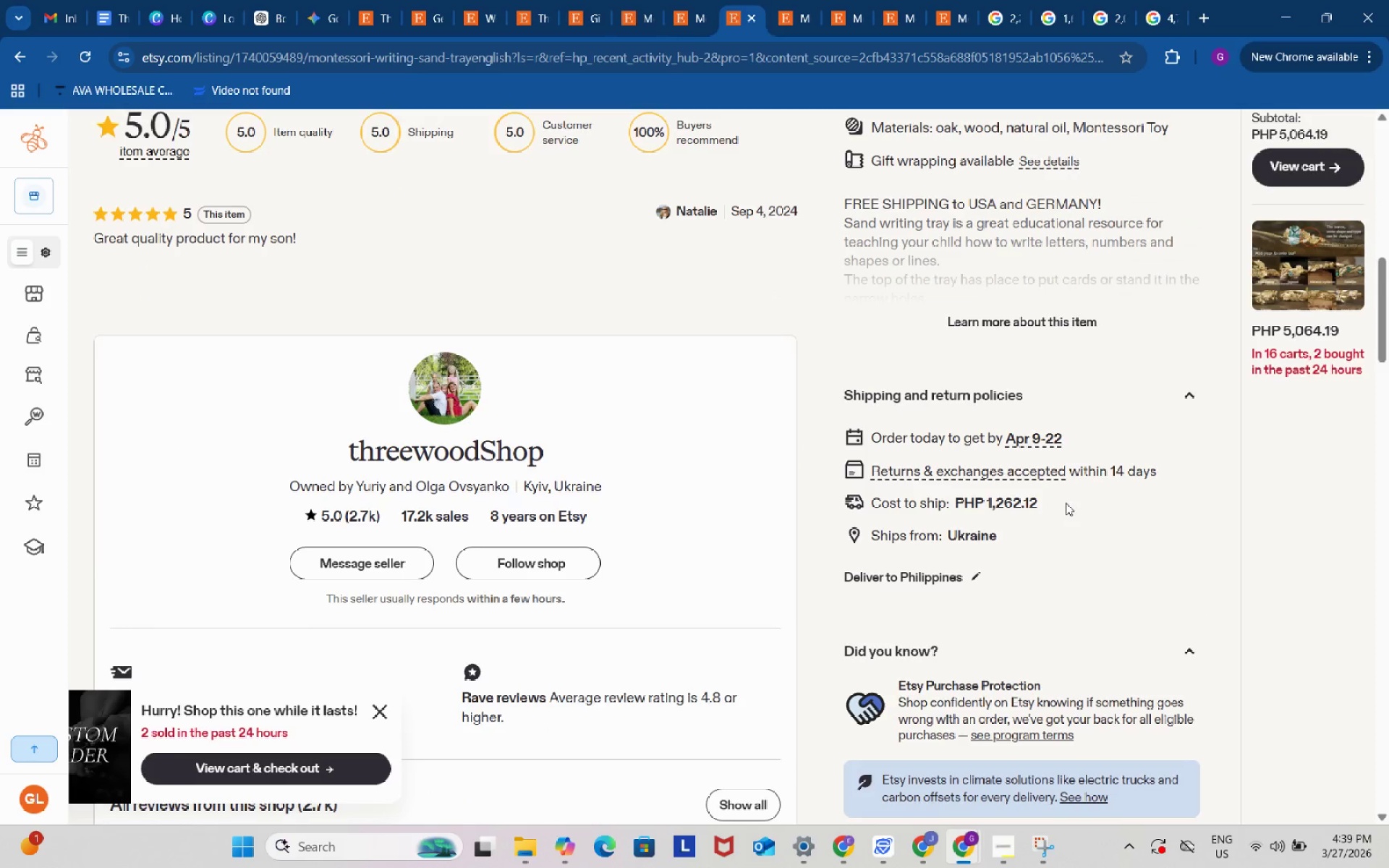 
left_click([1013, 315])
 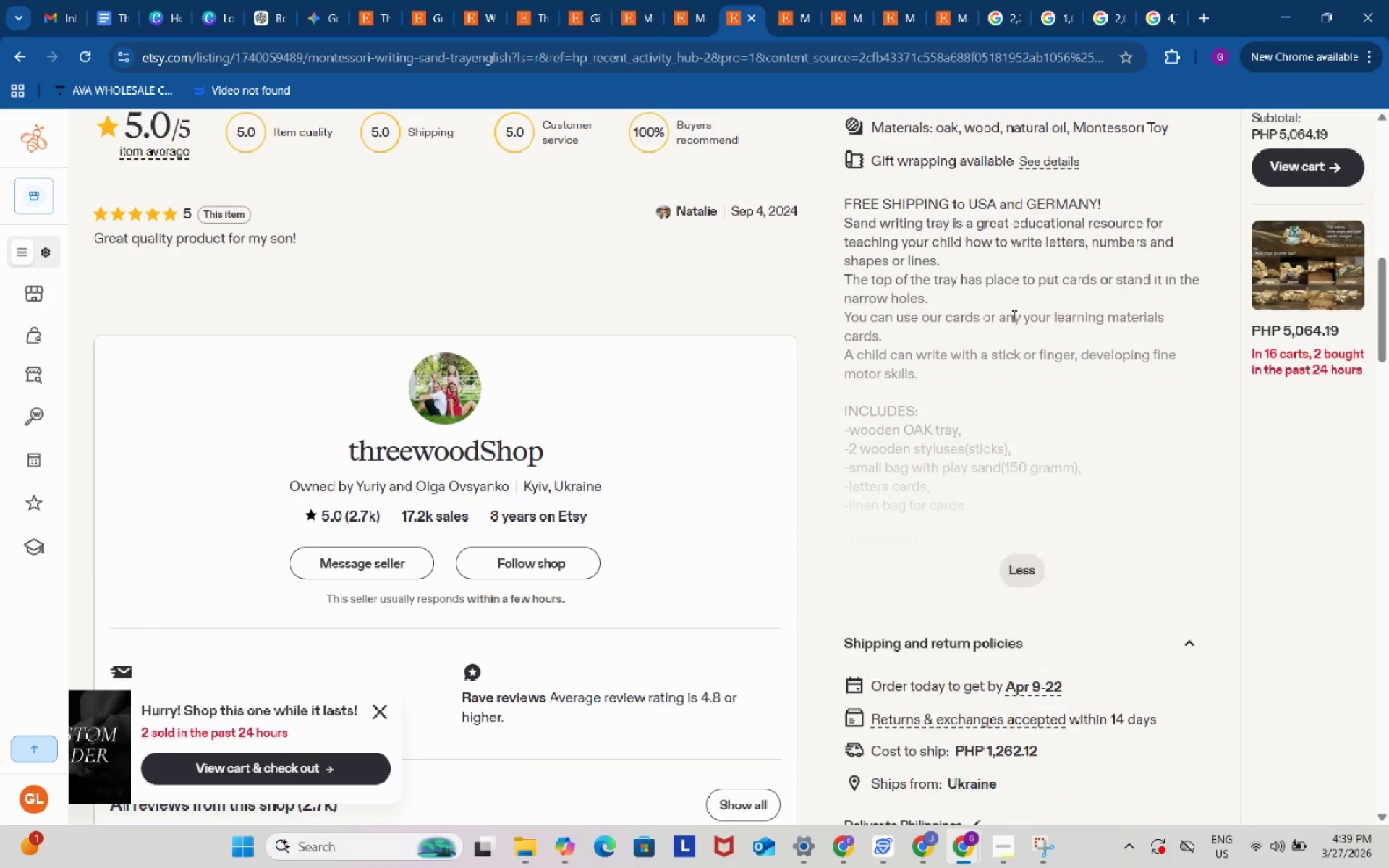 
mouse_move([1009, 305])
 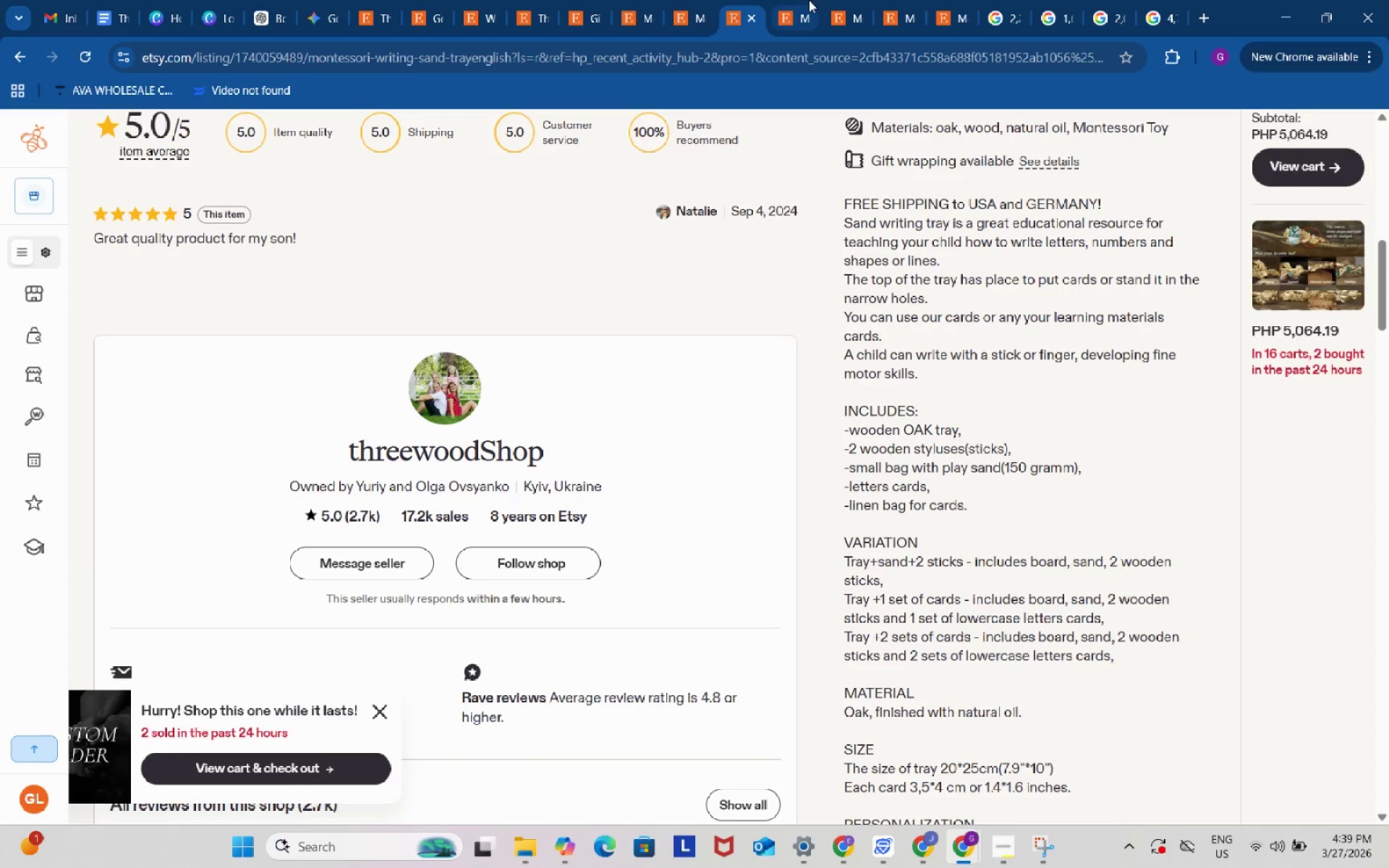 
left_click([809, 0])
 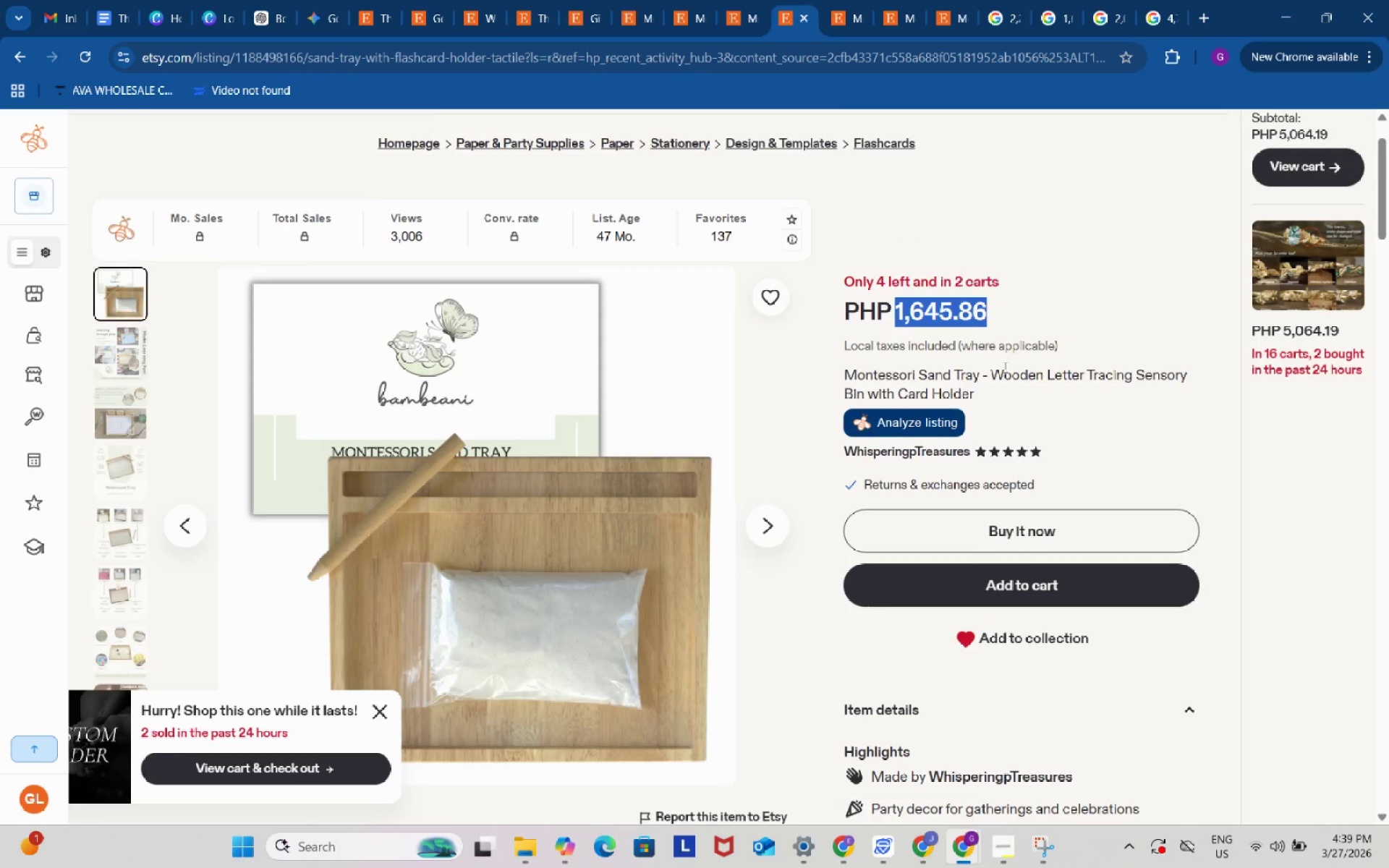 
scroll: coordinate [1080, 503], scroll_direction: down, amount: 9.0
 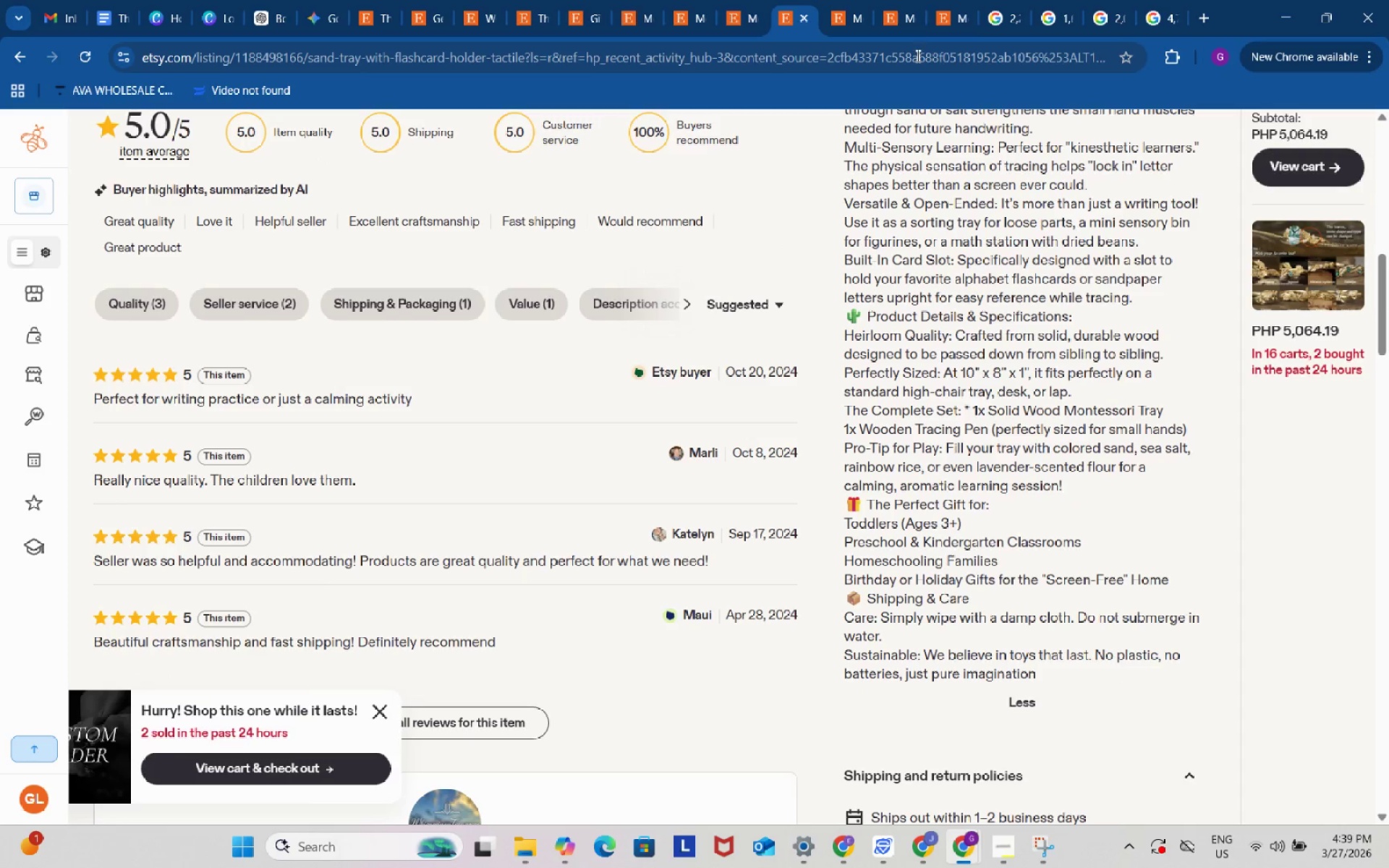 
left_click([848, 0])
 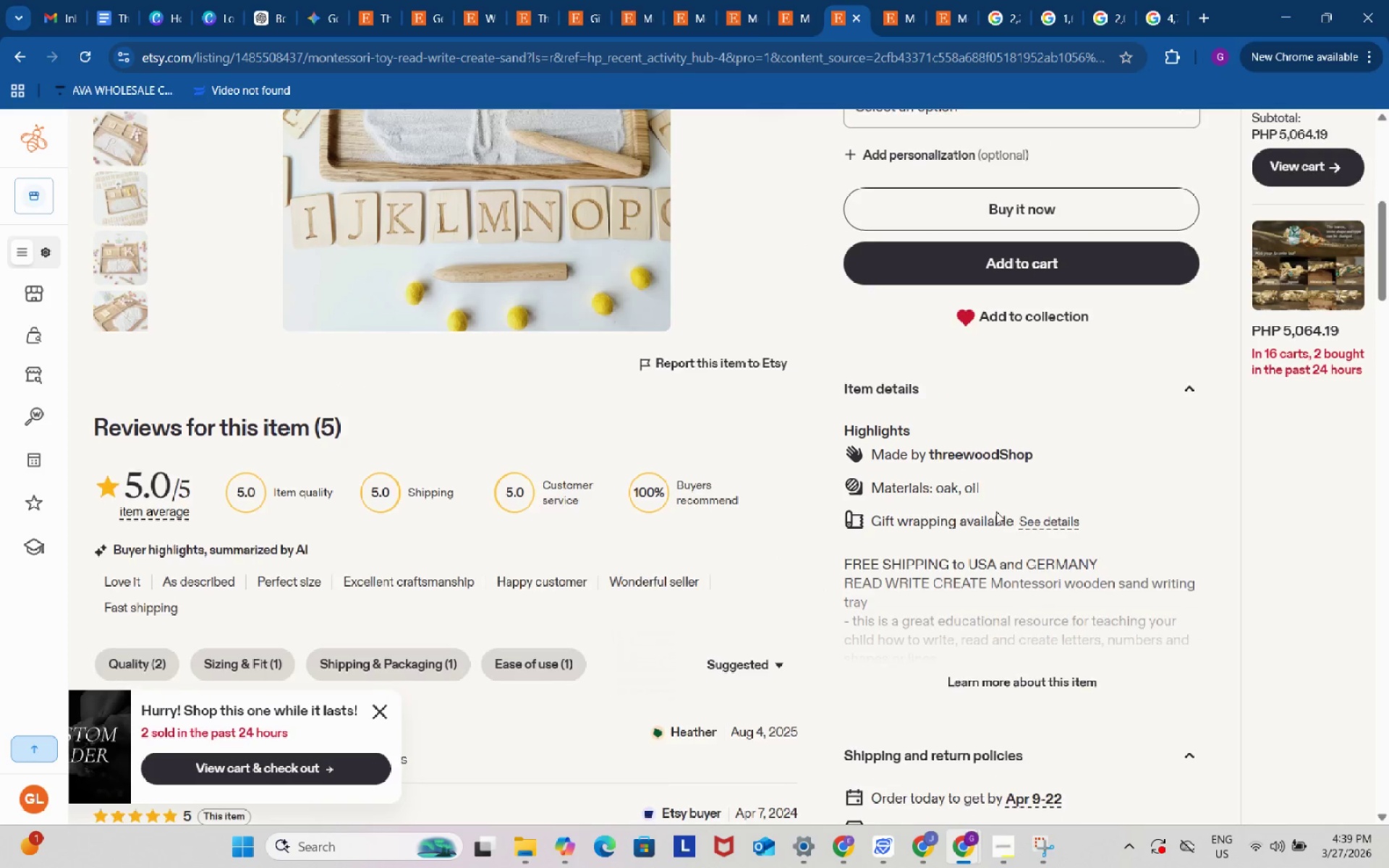 
left_click([977, 399])
 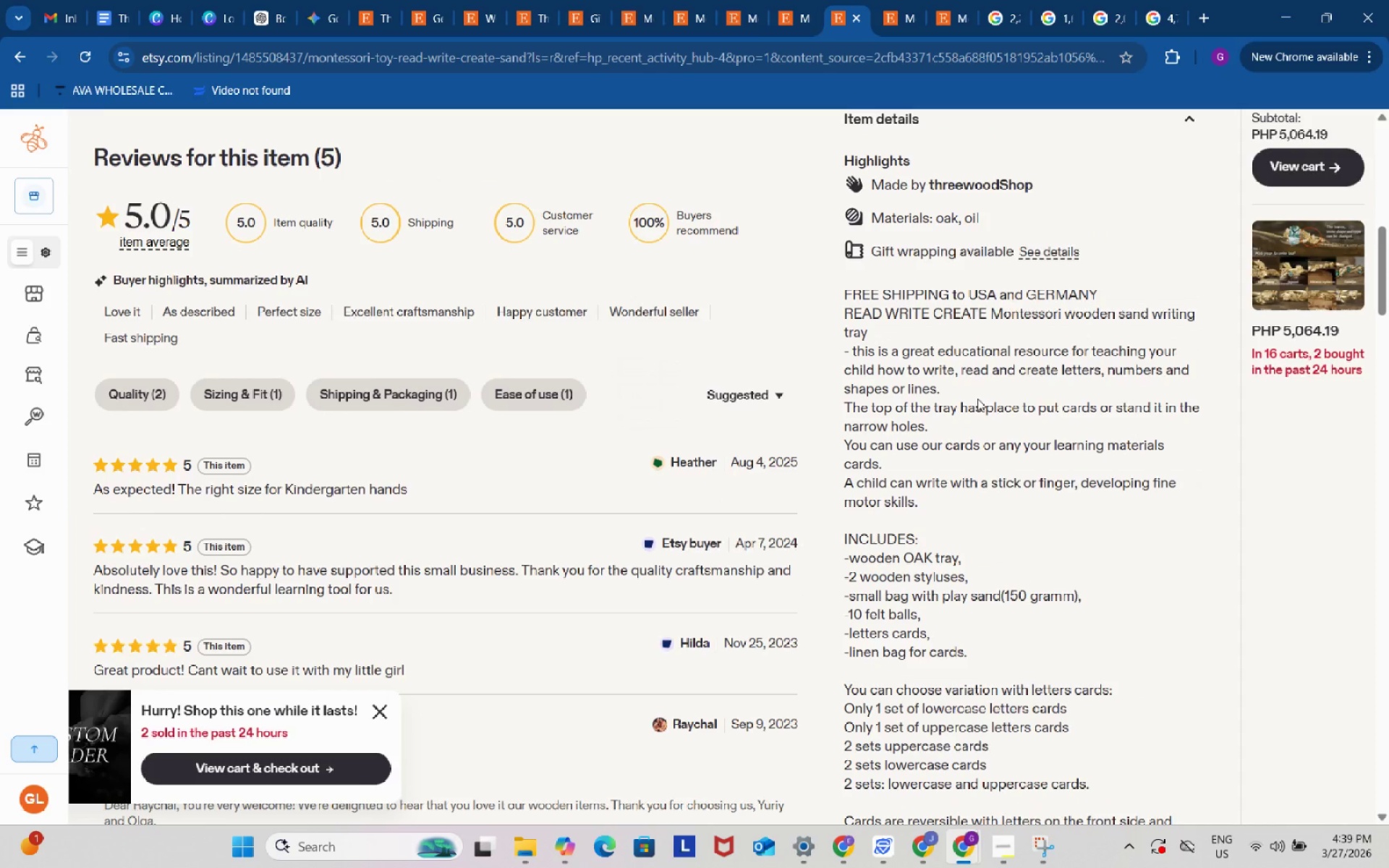 
scroll: coordinate [996, 511], scroll_direction: down, amount: 3.0